 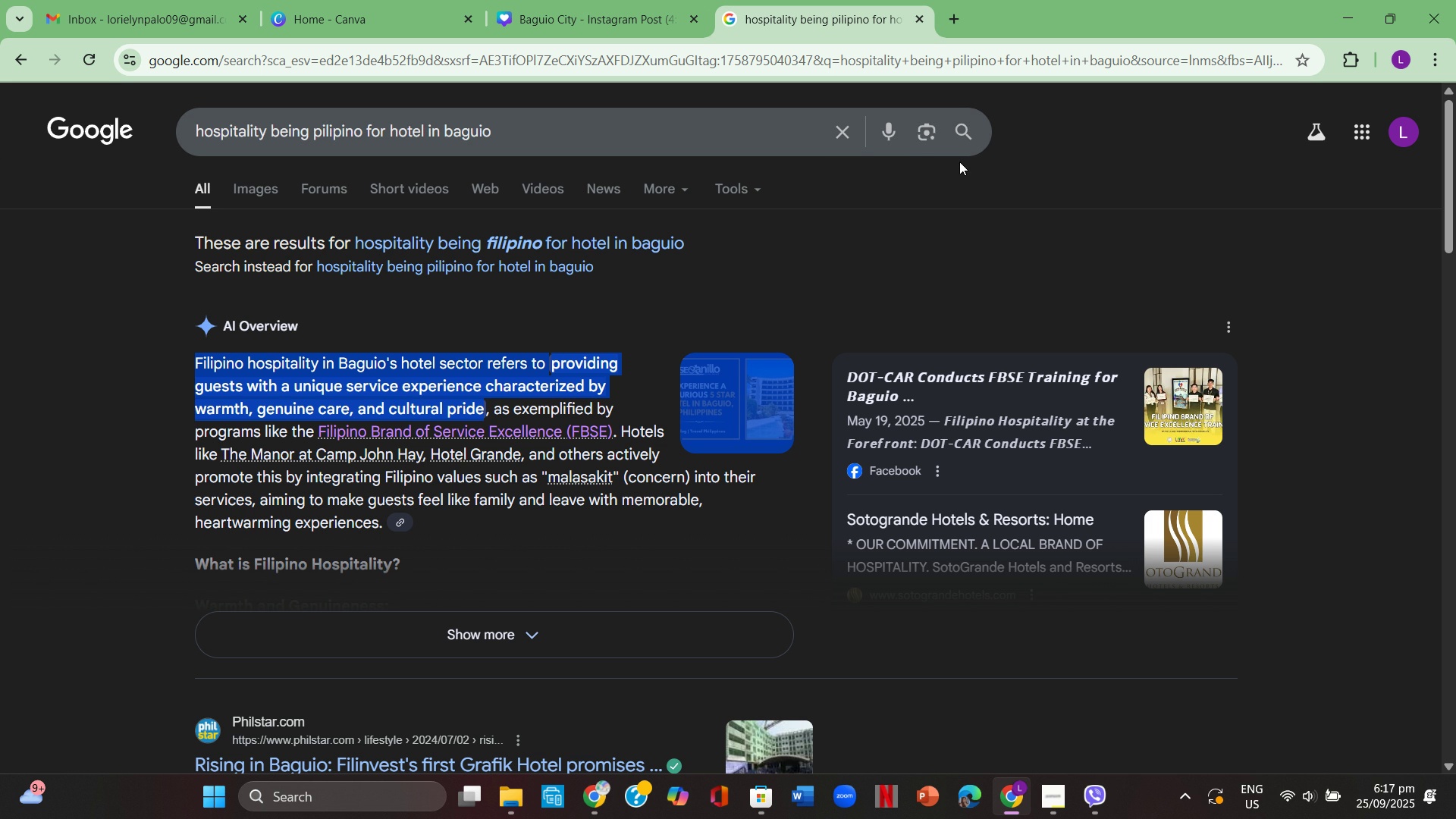 
left_click([623, 3])
 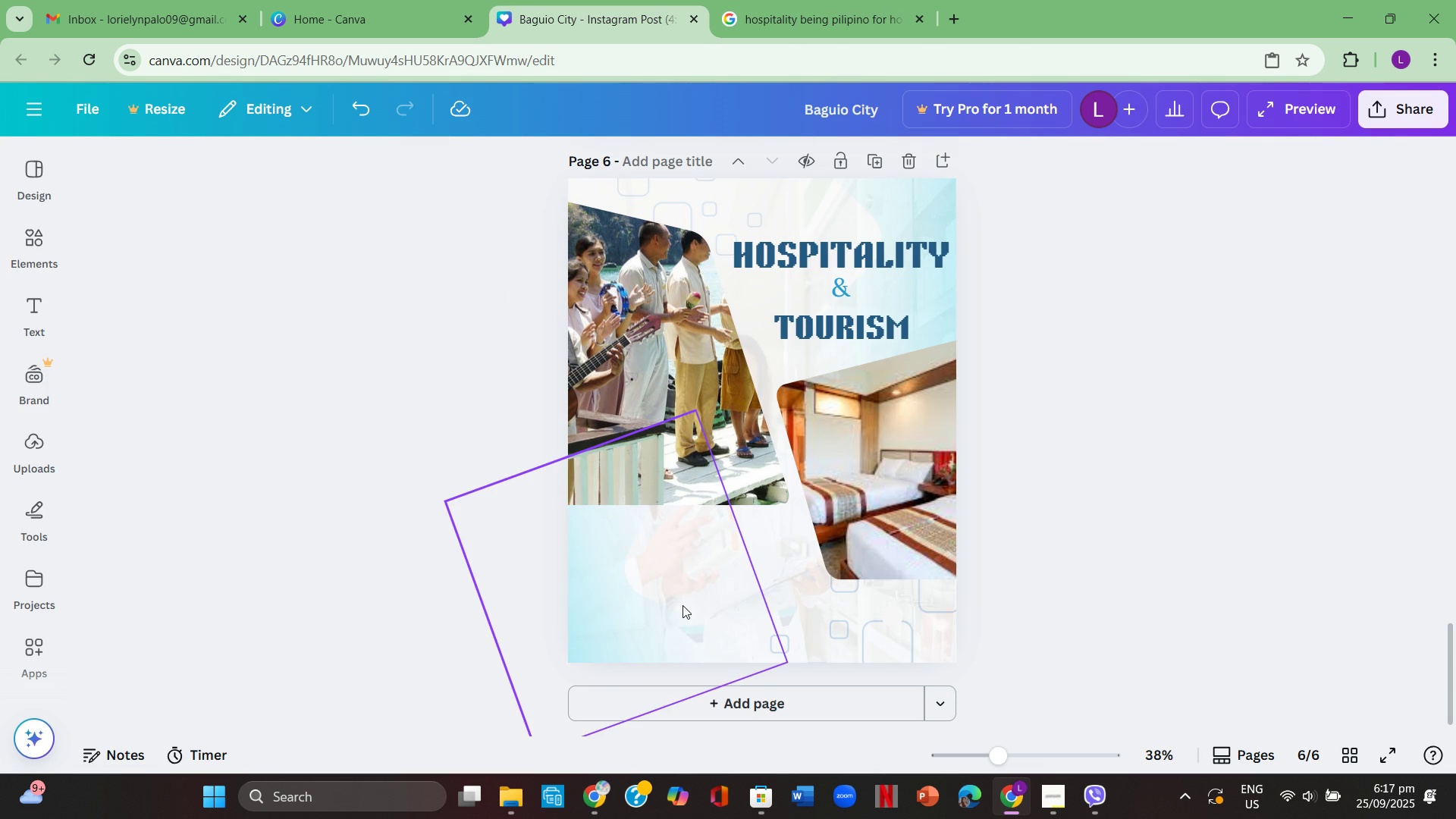 
left_click([682, 605])
 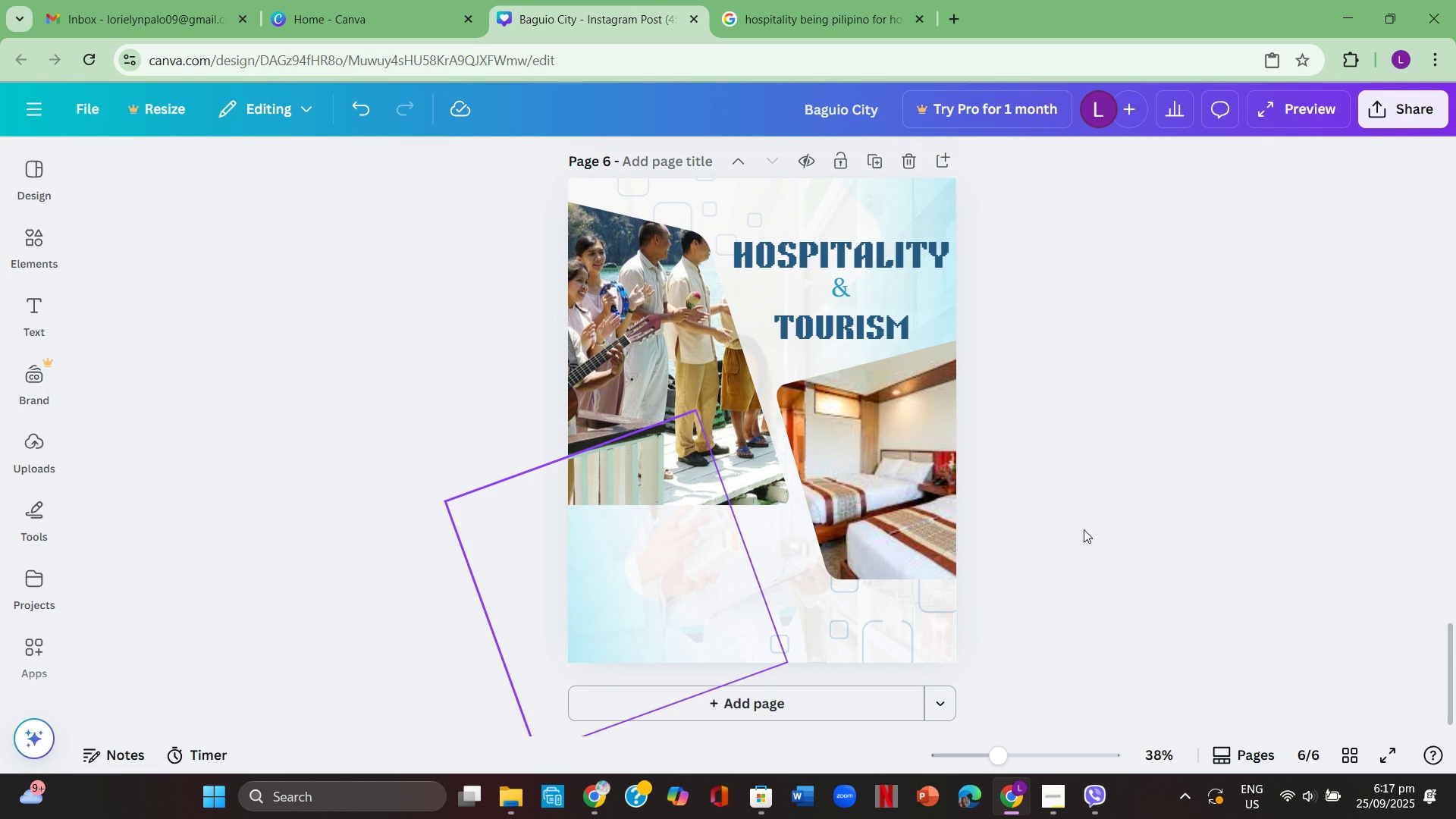 
left_click([1084, 531])
 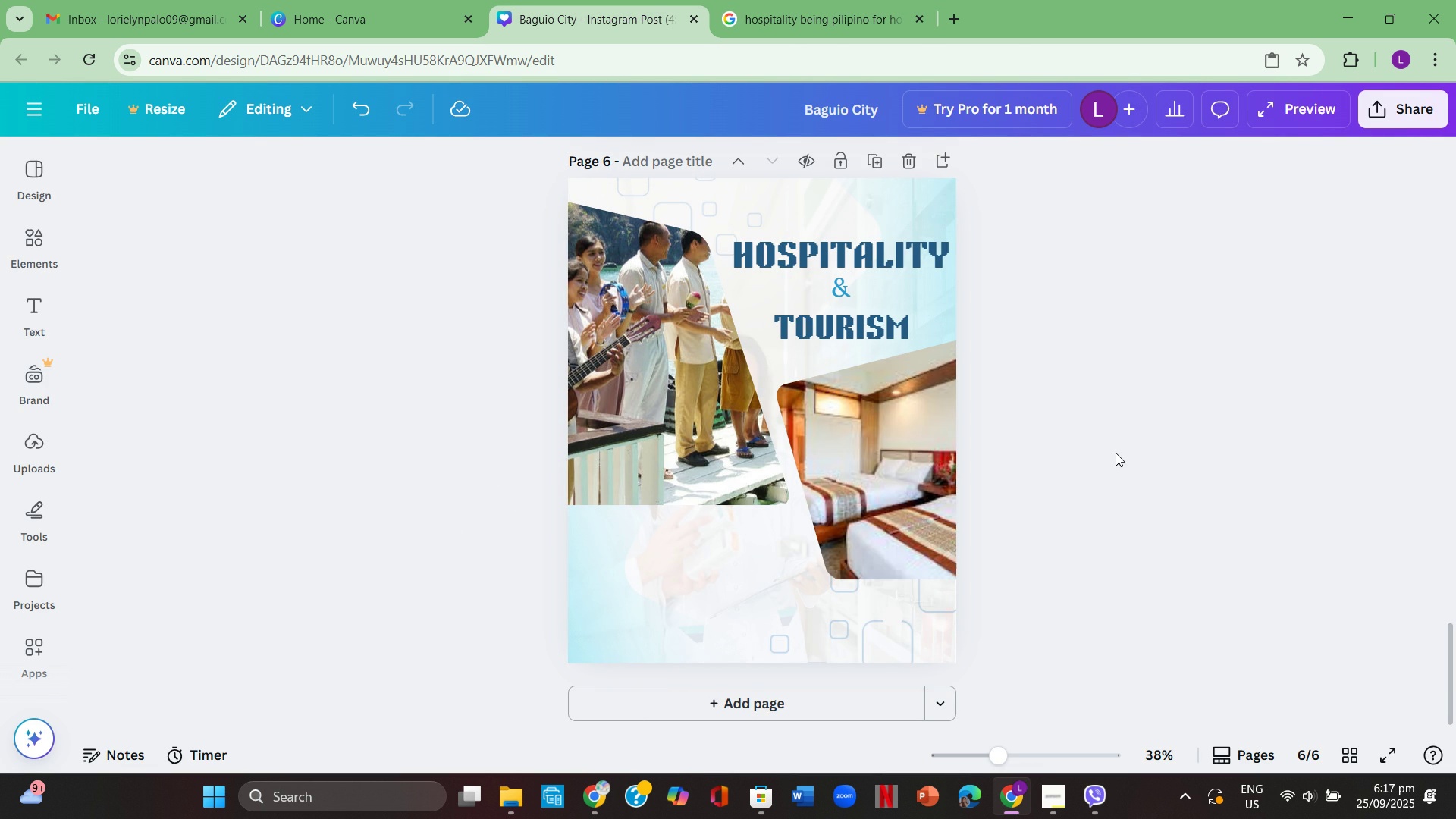 
key(Control+ControlLeft)
 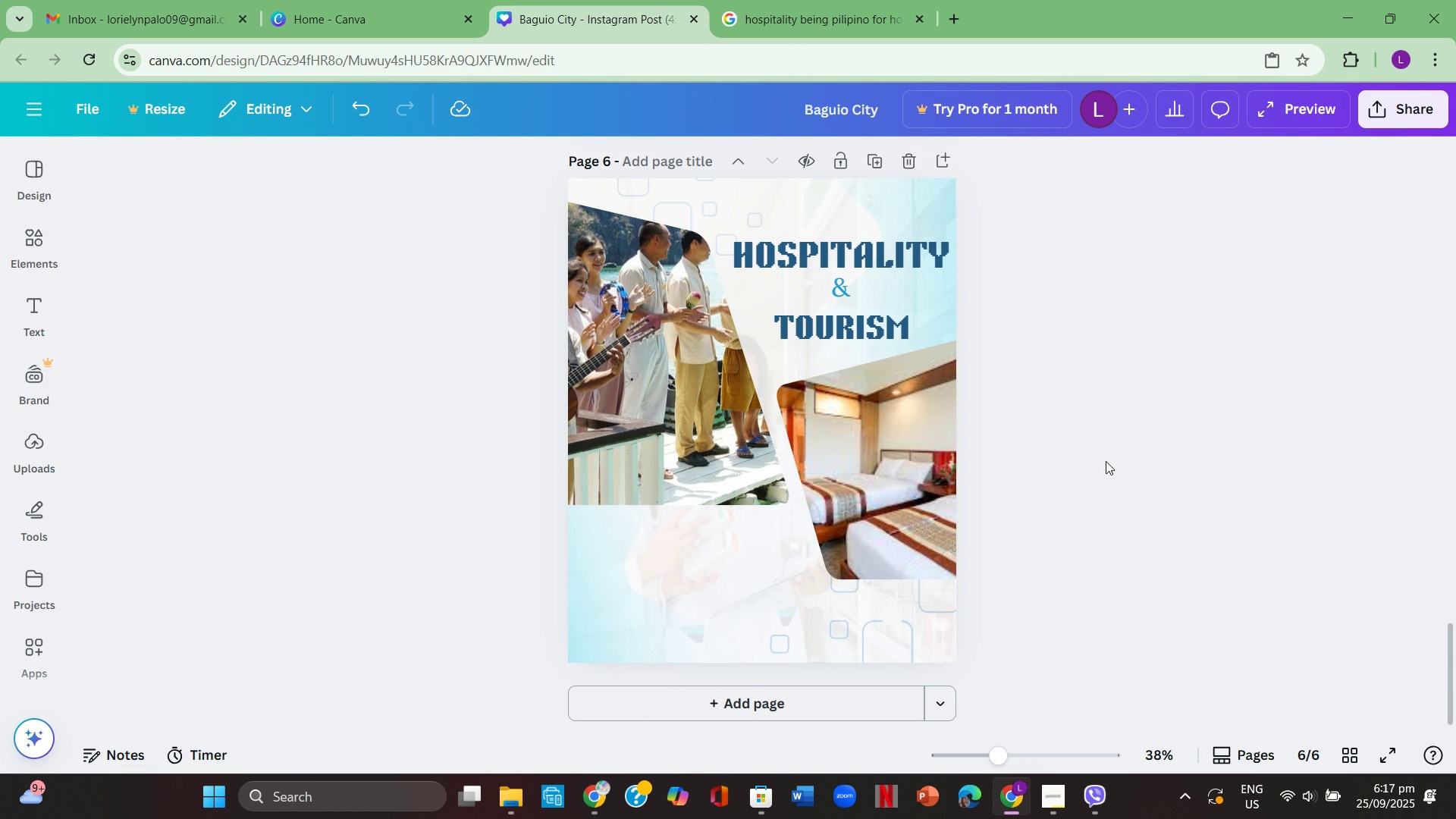 
key(Control+V)
 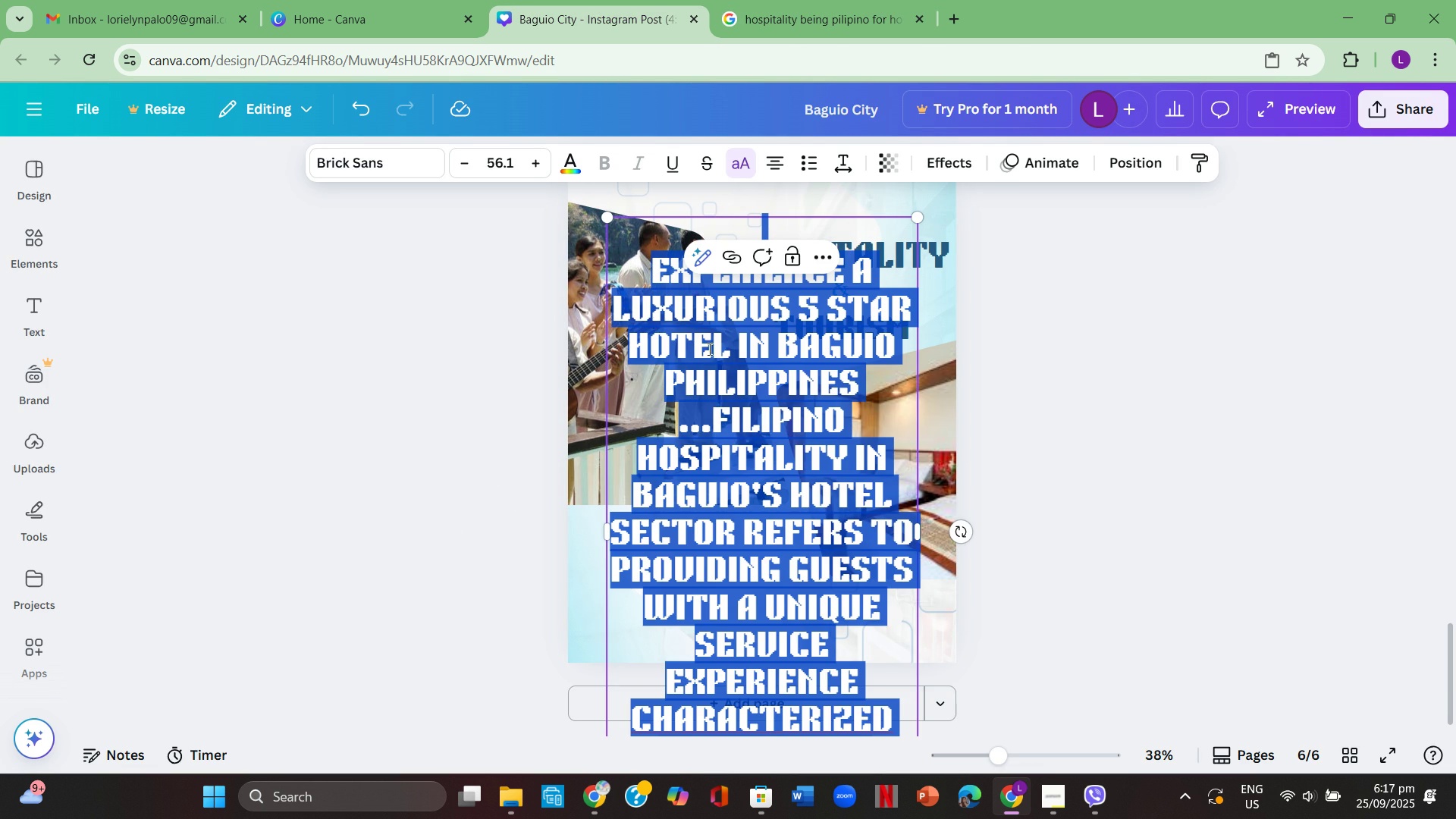 
wait(6.86)
 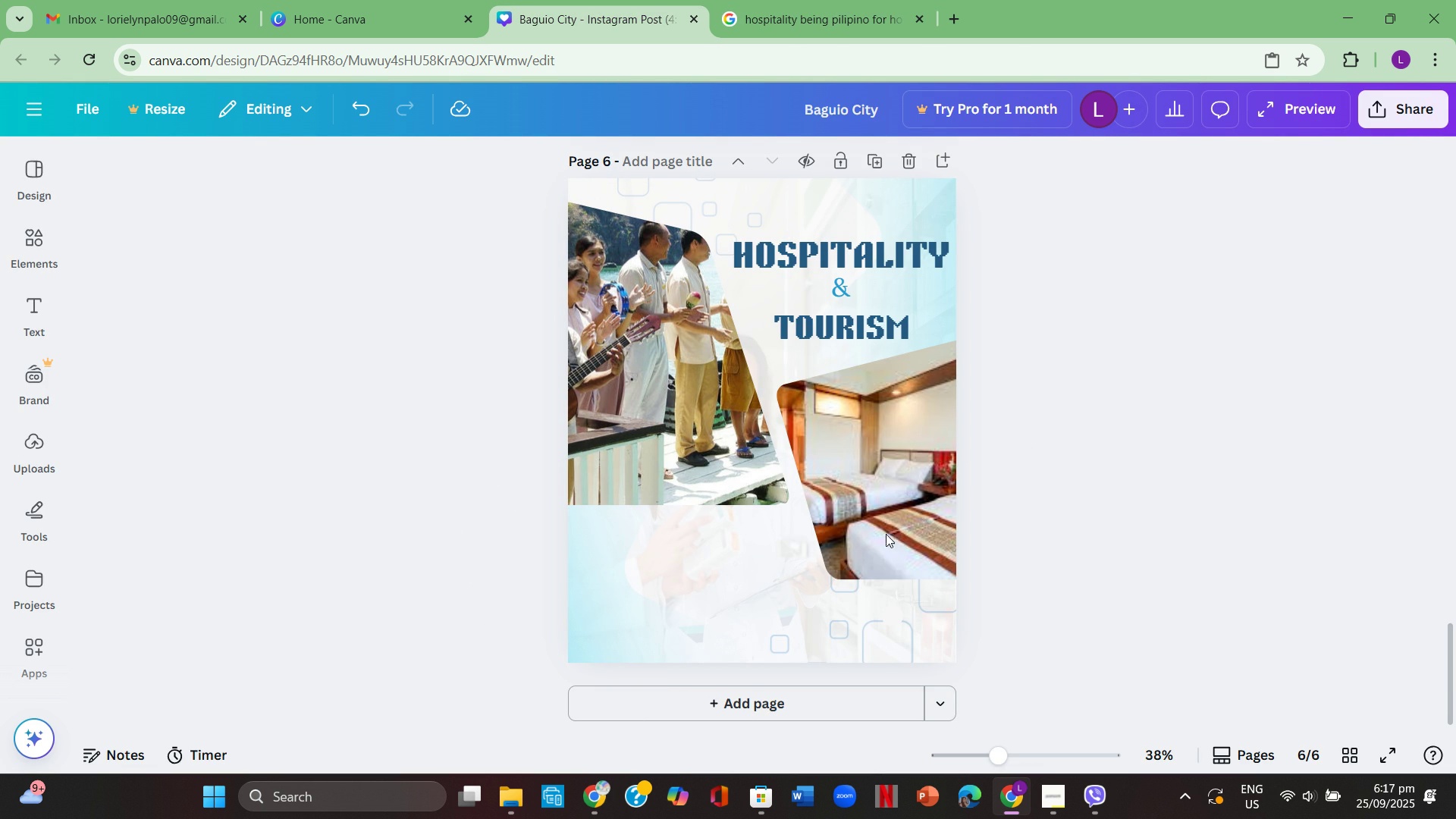 
left_click([657, 267])
 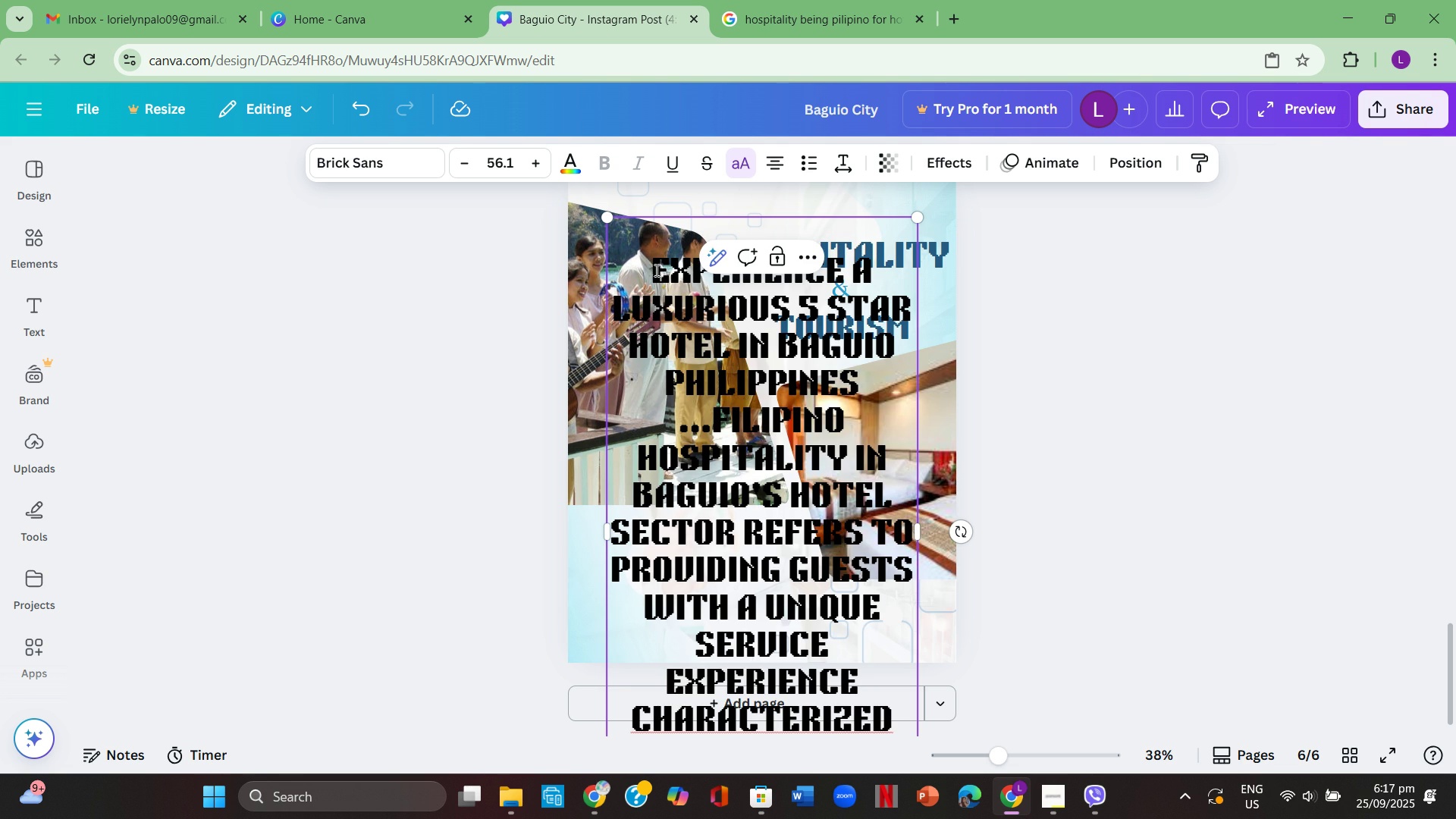 
left_click([652, 270])
 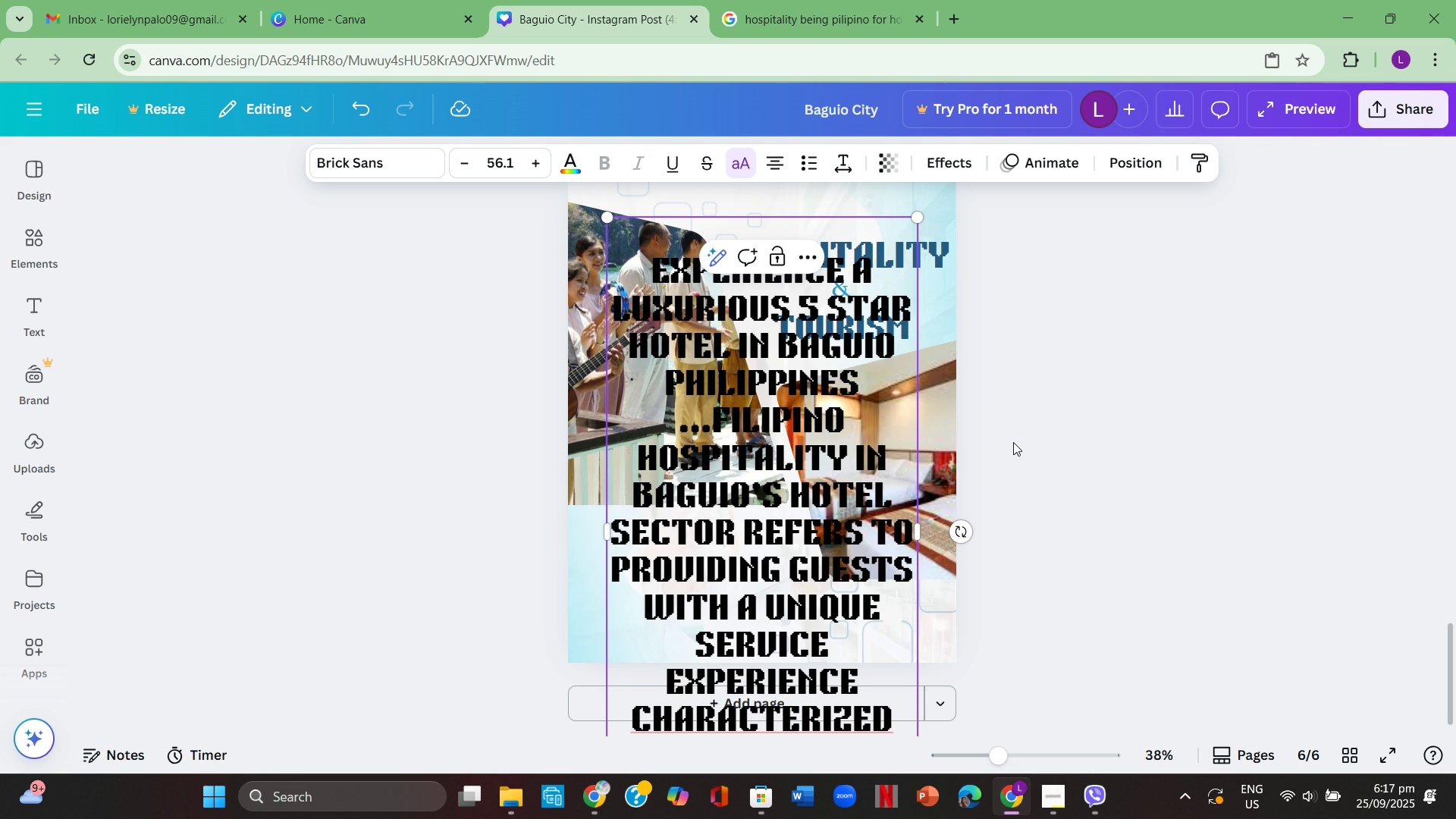 
key(Backspace)
 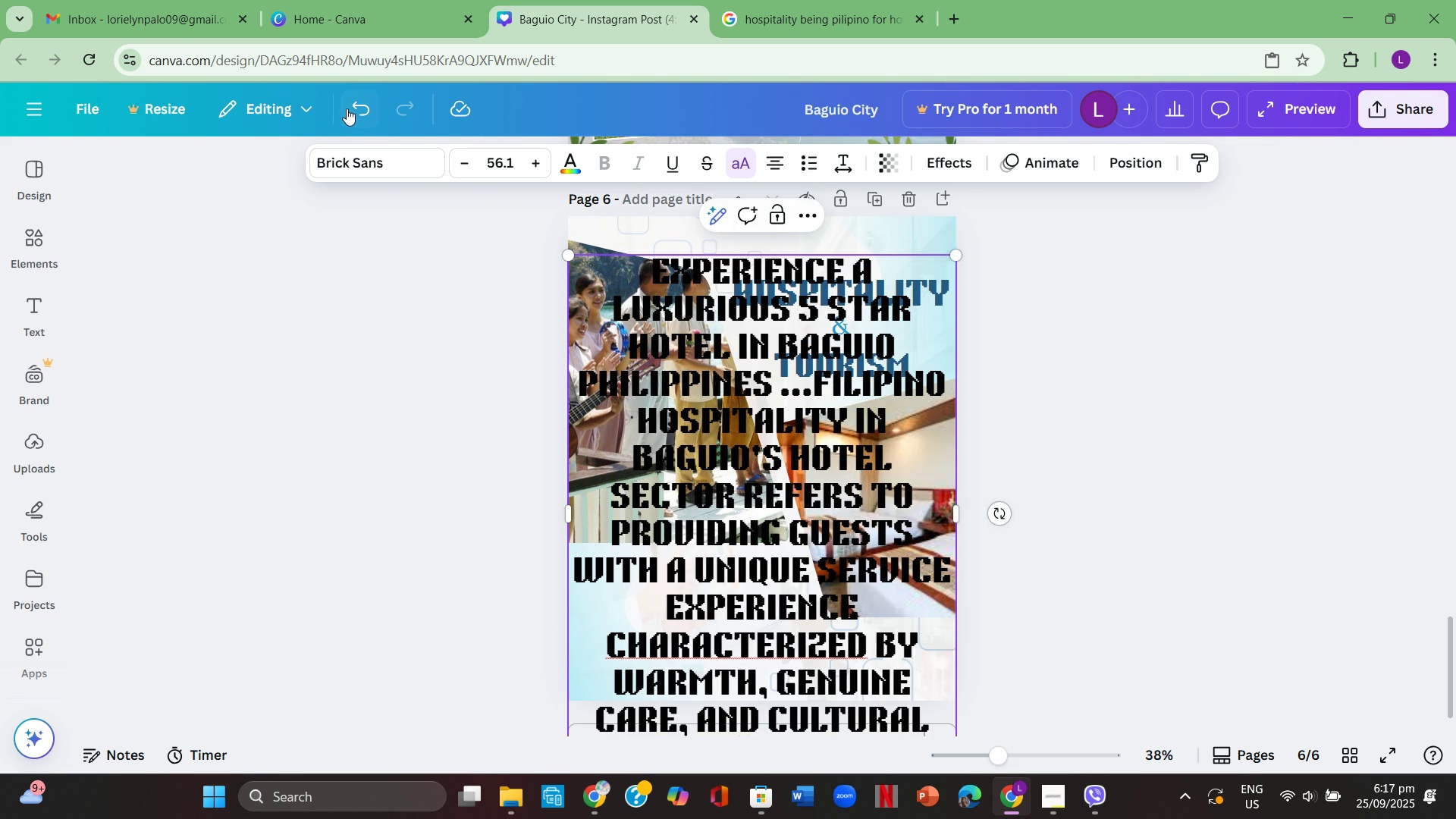 
left_click([350, 110])
 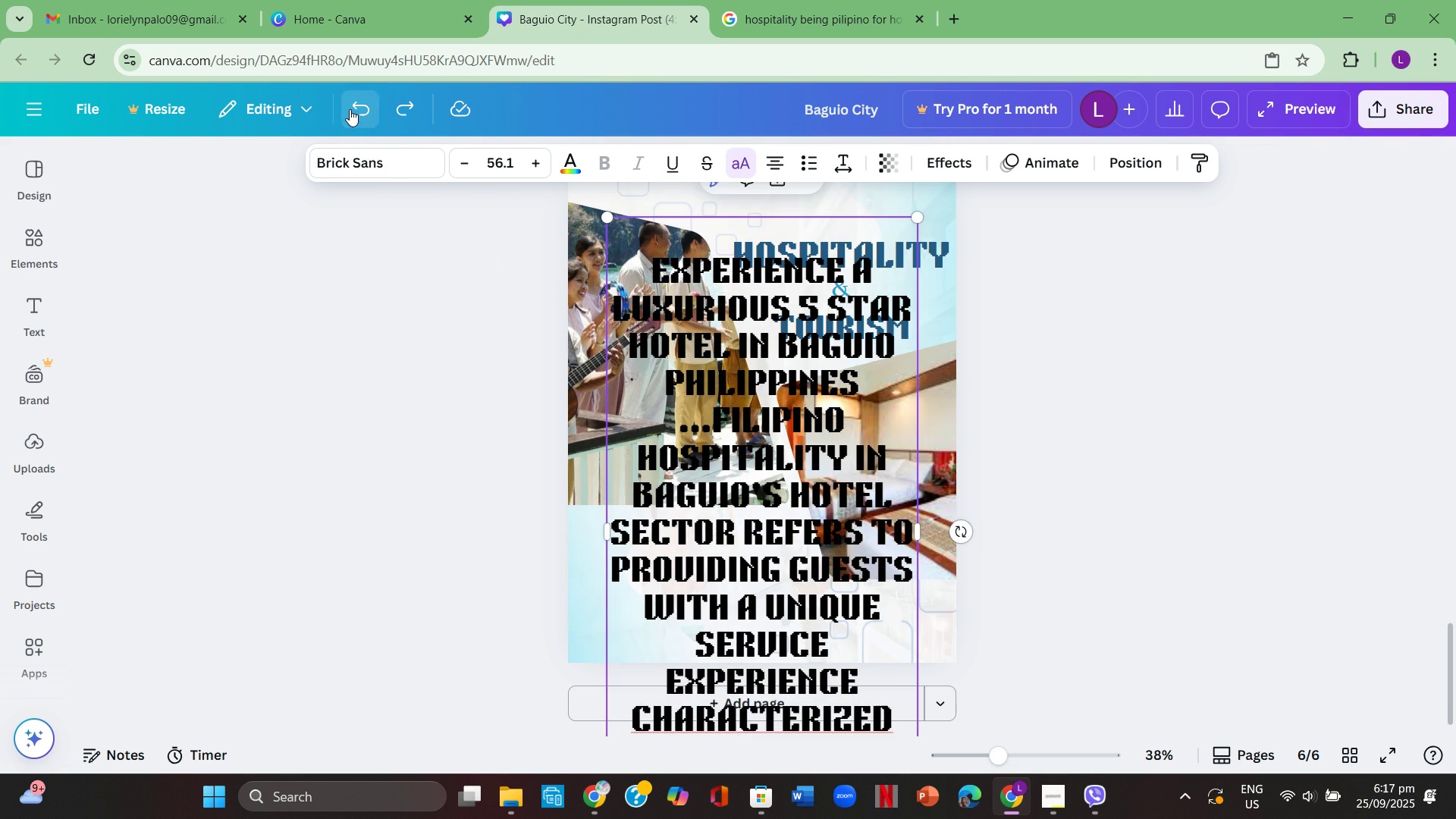 
left_click([350, 109])
 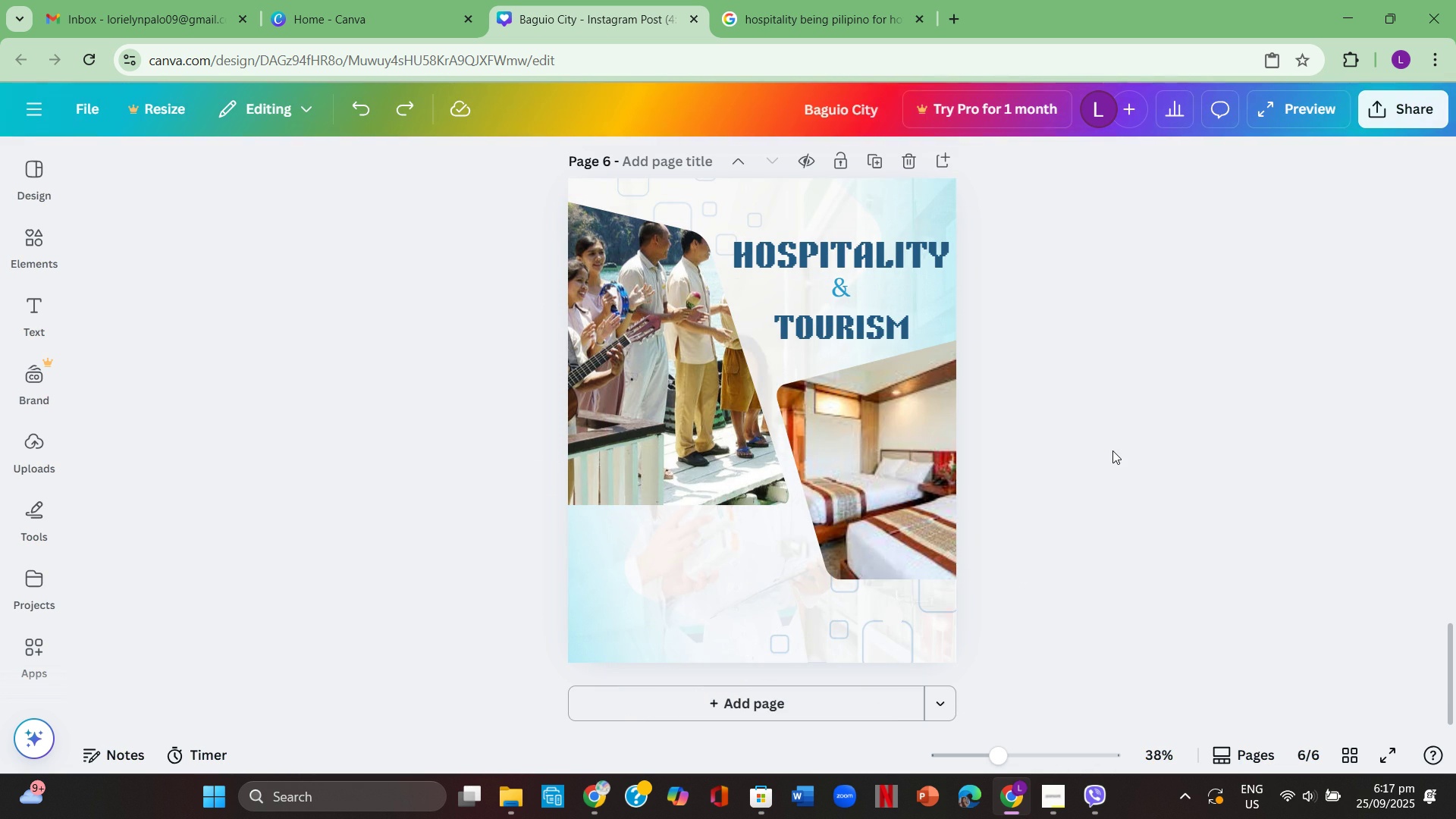 
left_click([1112, 450])
 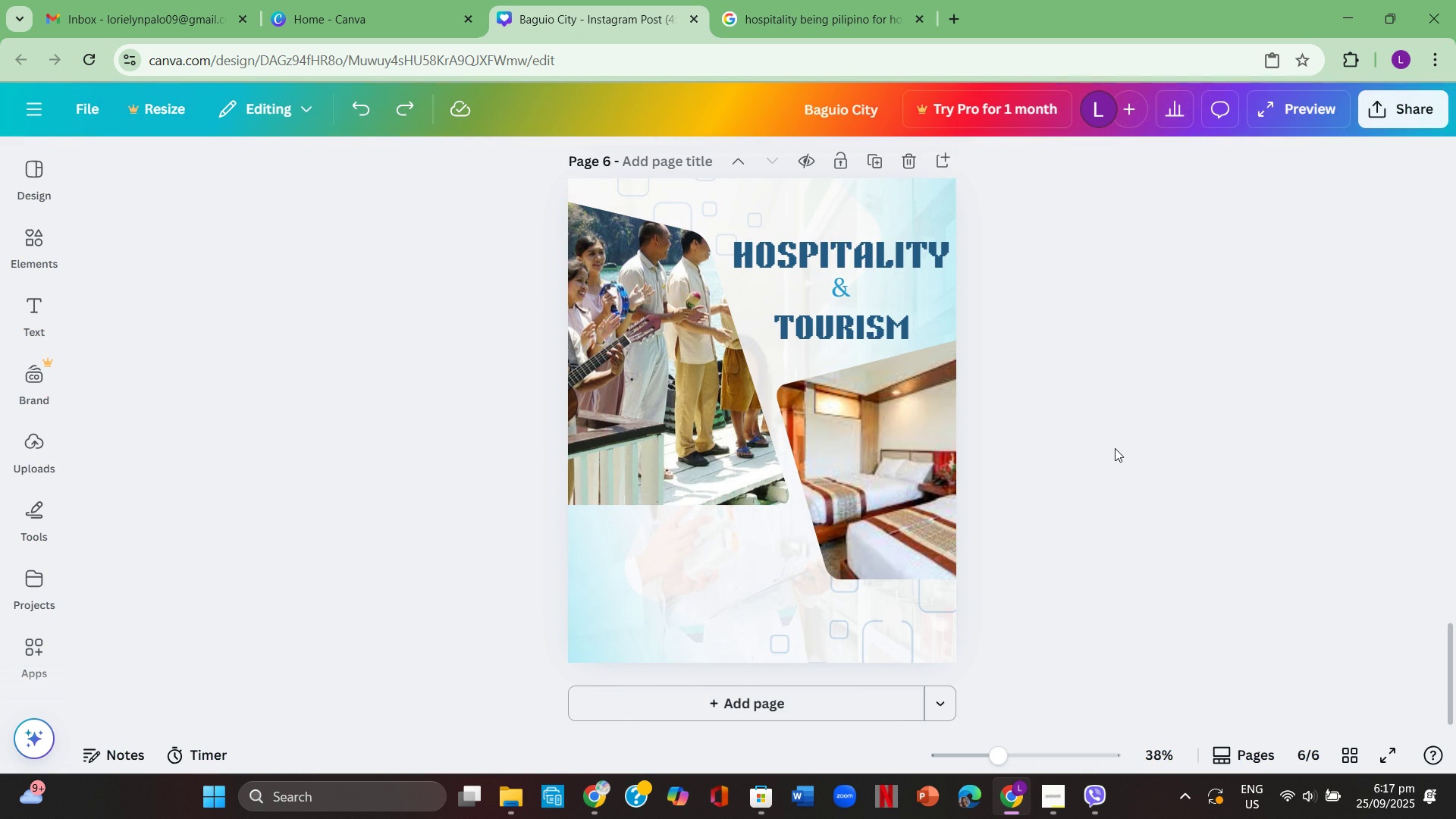 
scroll: coordinate [1123, 443], scroll_direction: up, amount: 4.0
 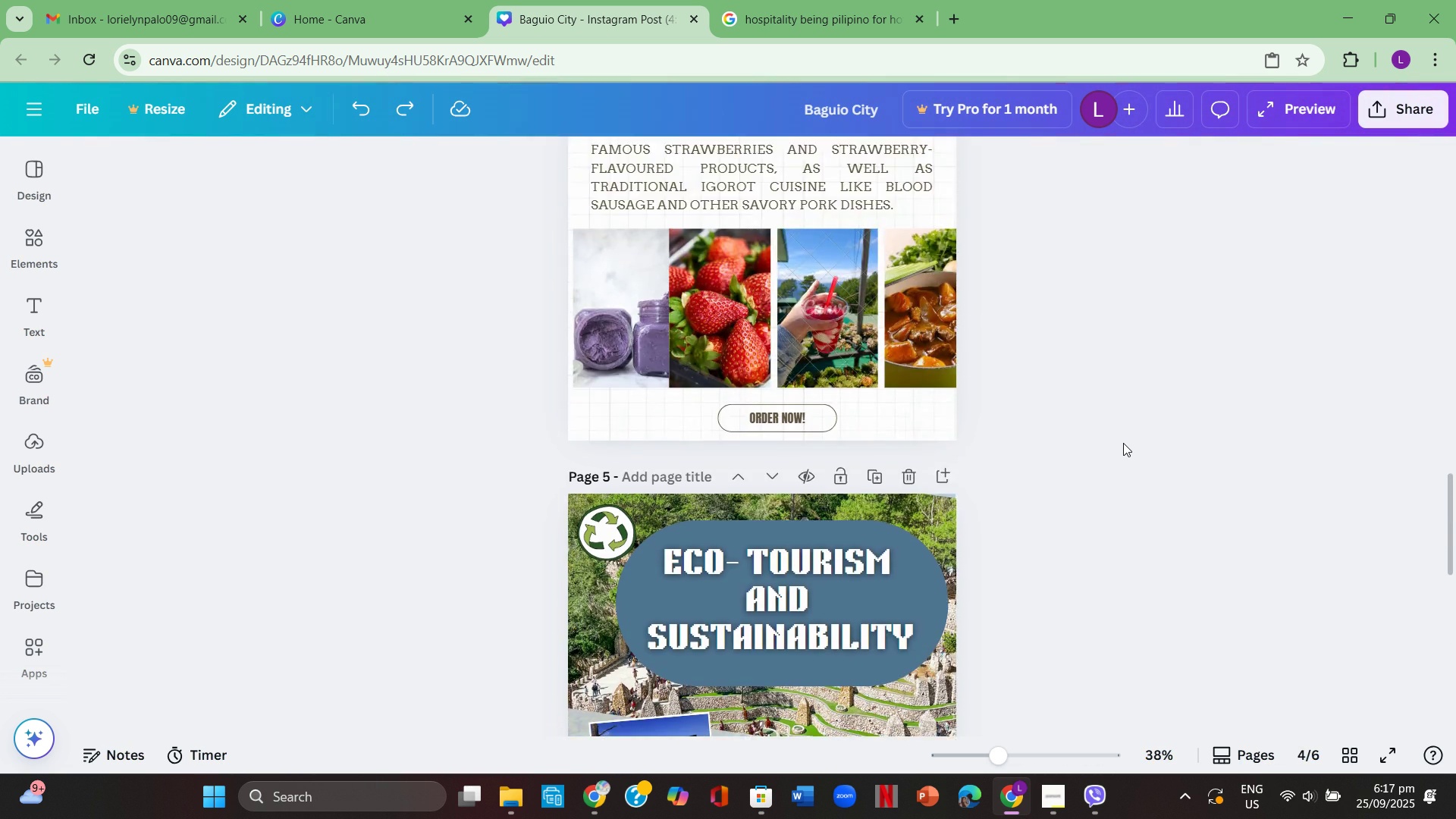 
scroll: coordinate [1128, 441], scroll_direction: down, amount: 12.0
 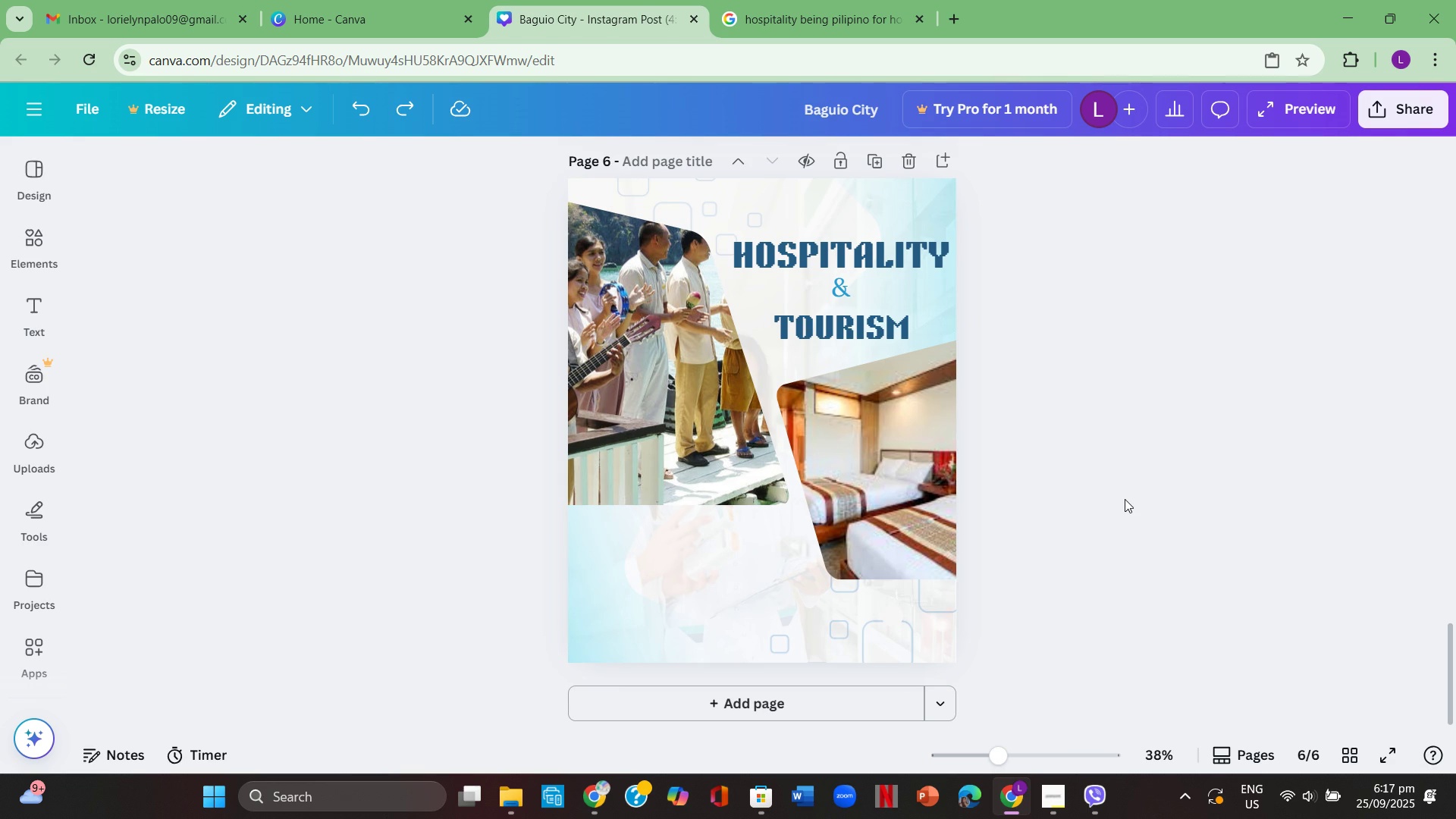 
left_click([1125, 499])
 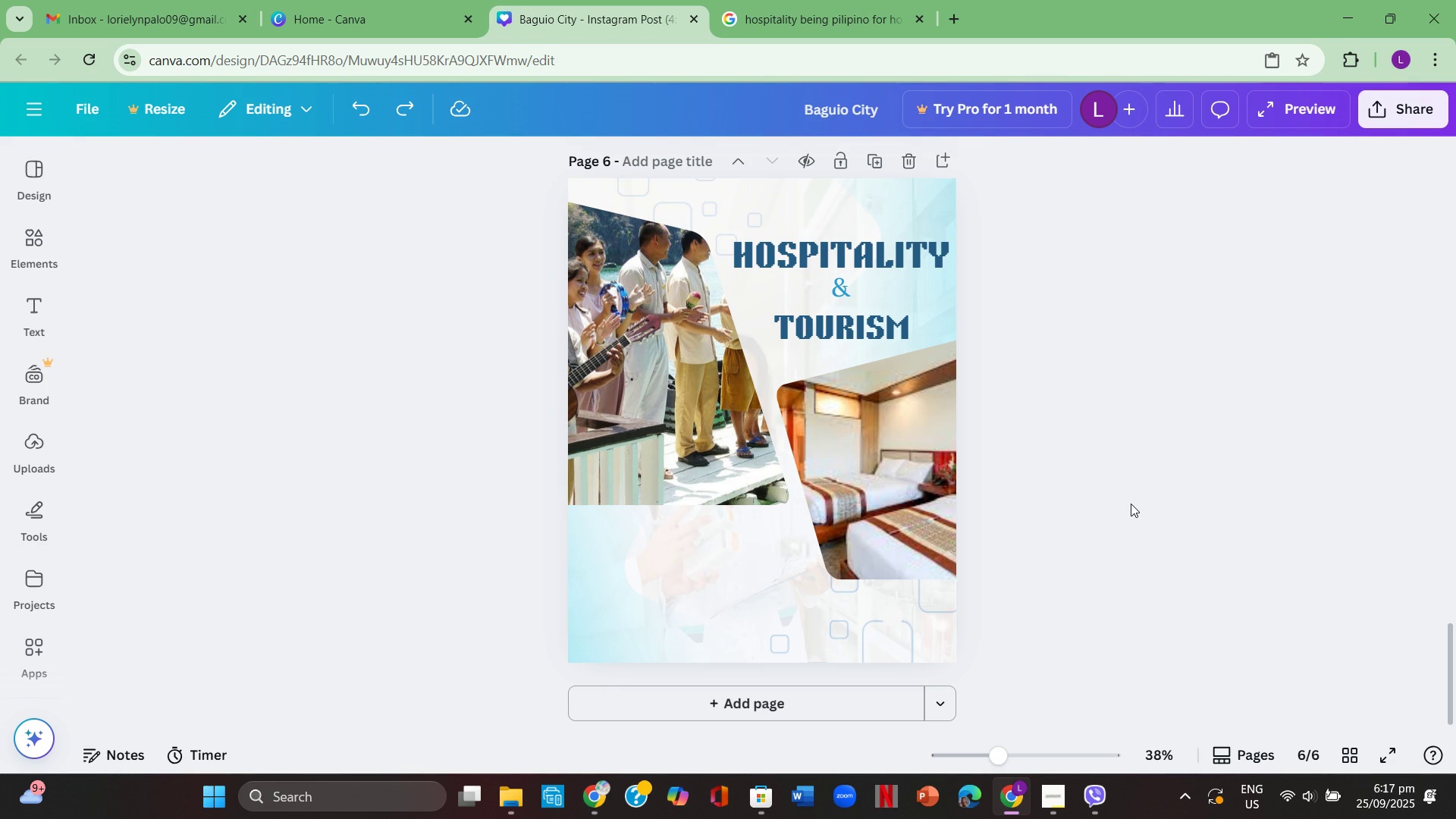 
key(T)